 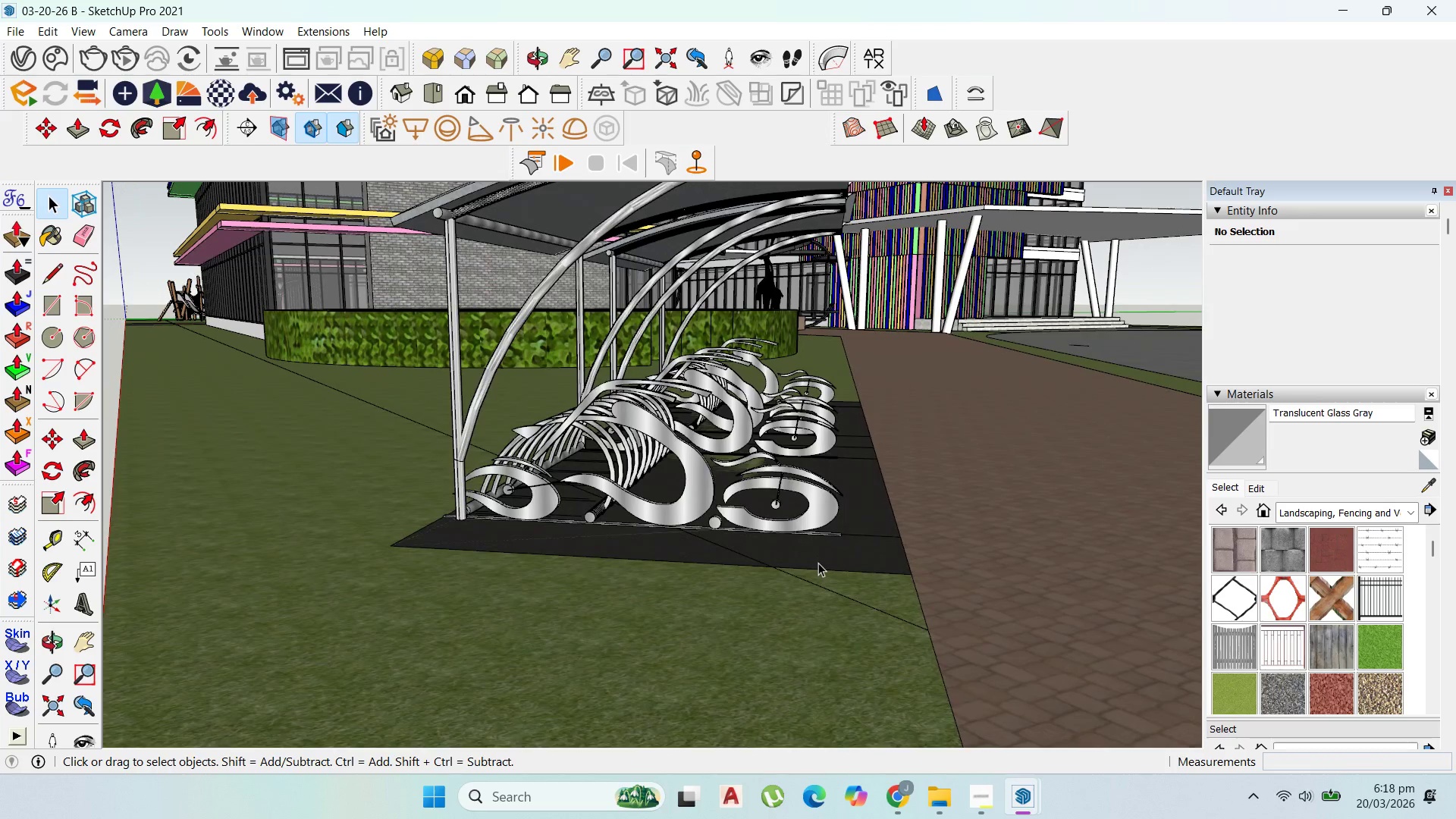 
left_click([819, 563])
 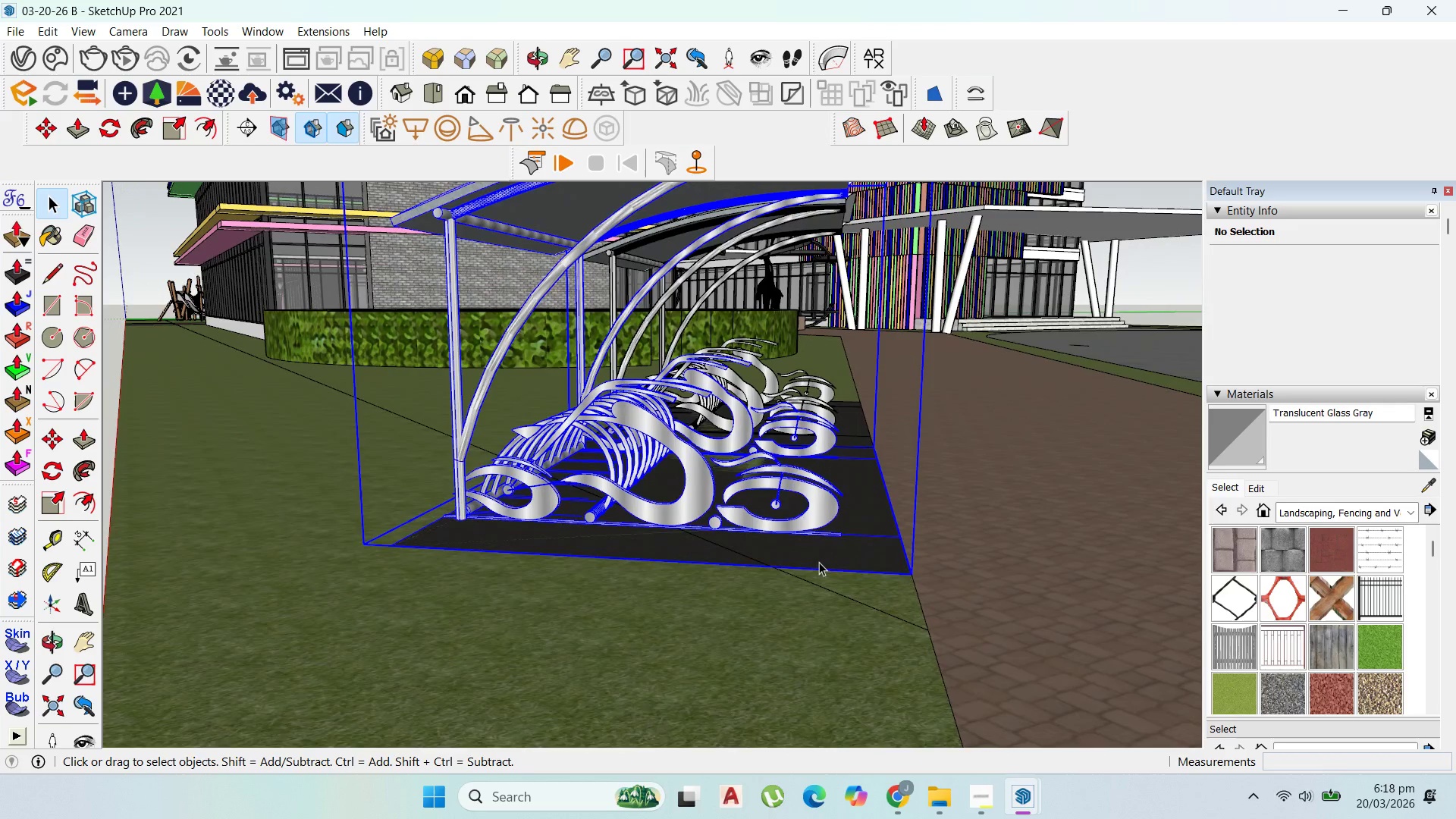 
scroll: coordinate [813, 563], scroll_direction: up, amount: 13.0
 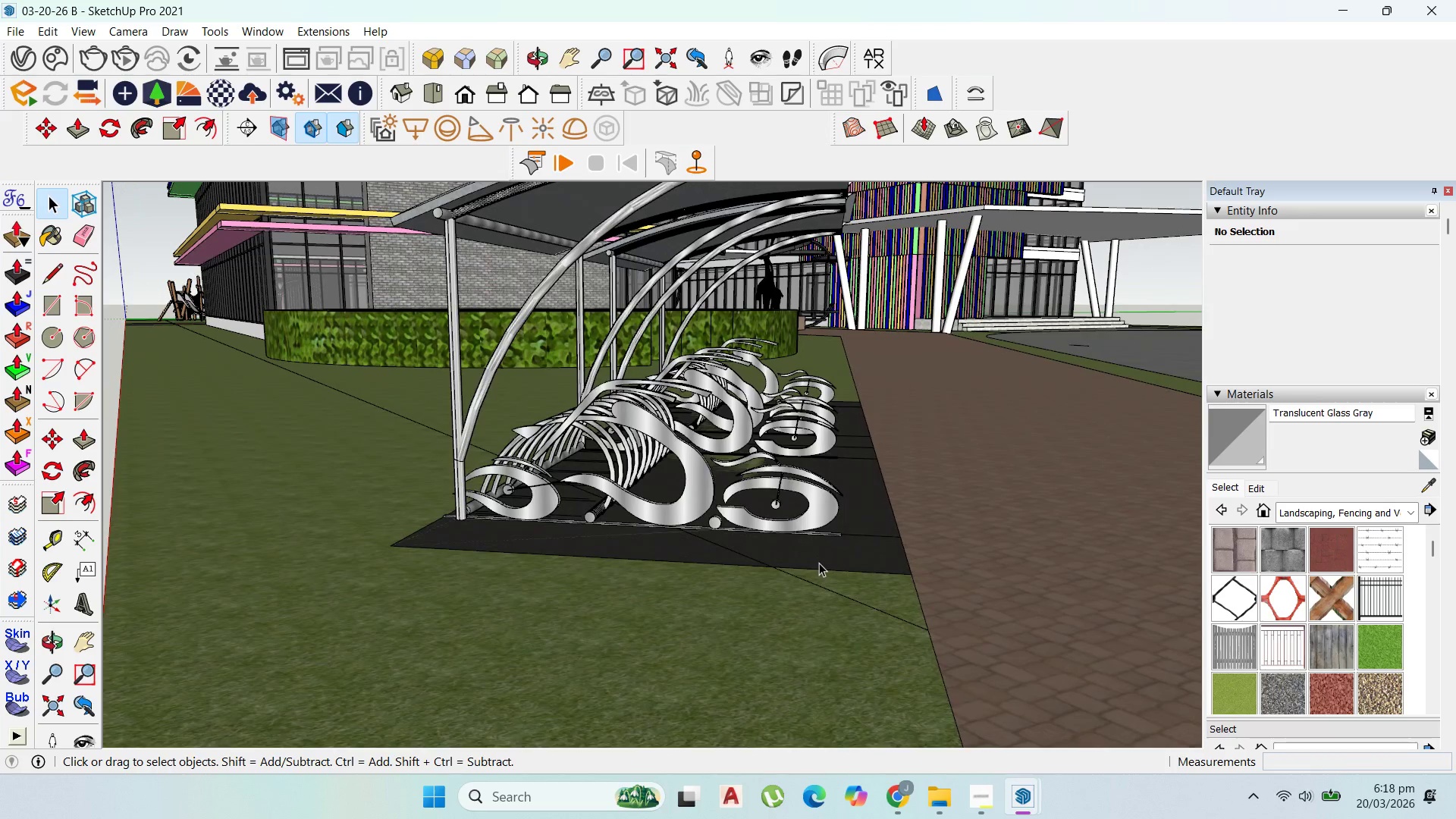 
double_click([819, 562])
 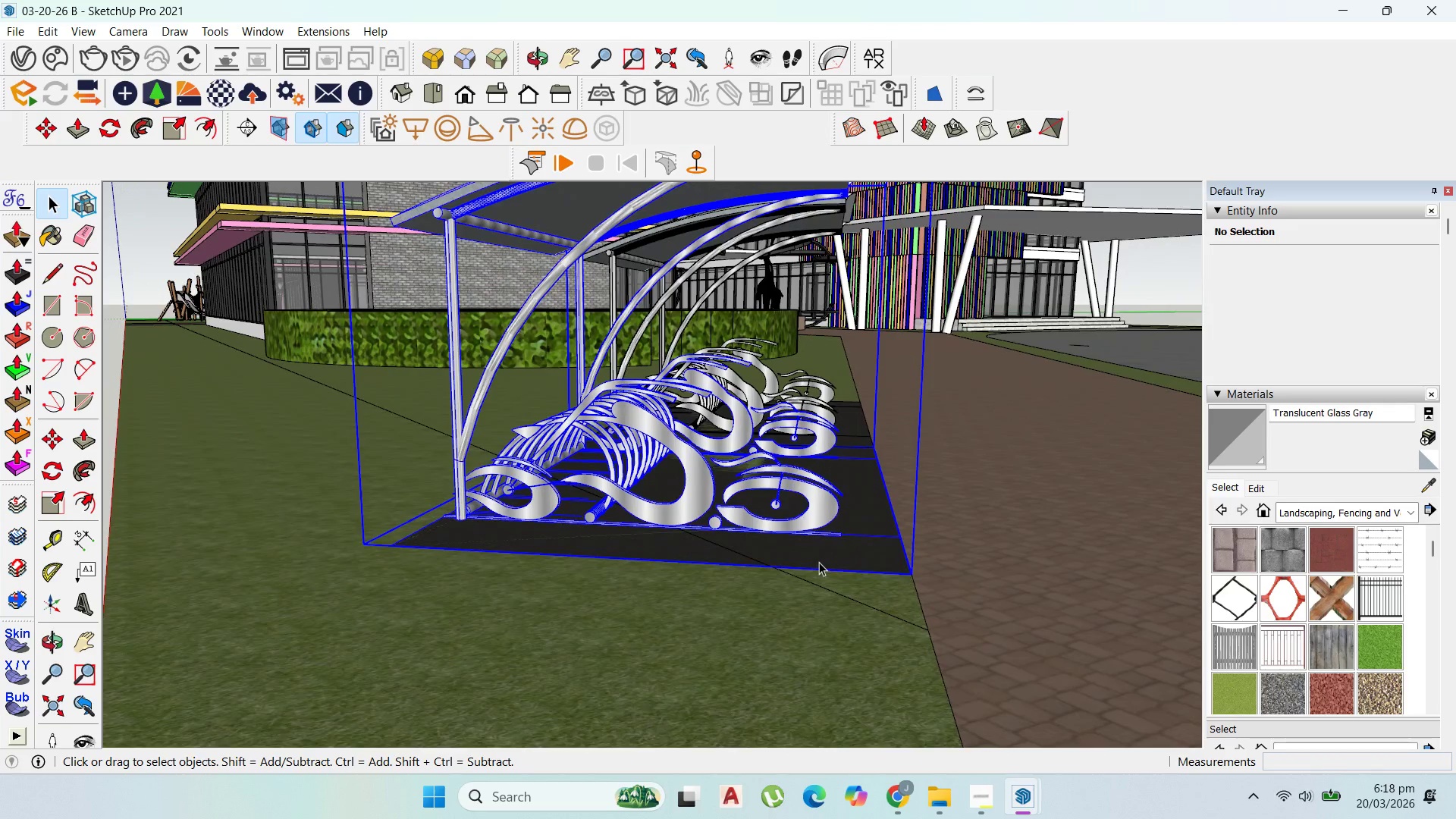 
triple_click([819, 562])
 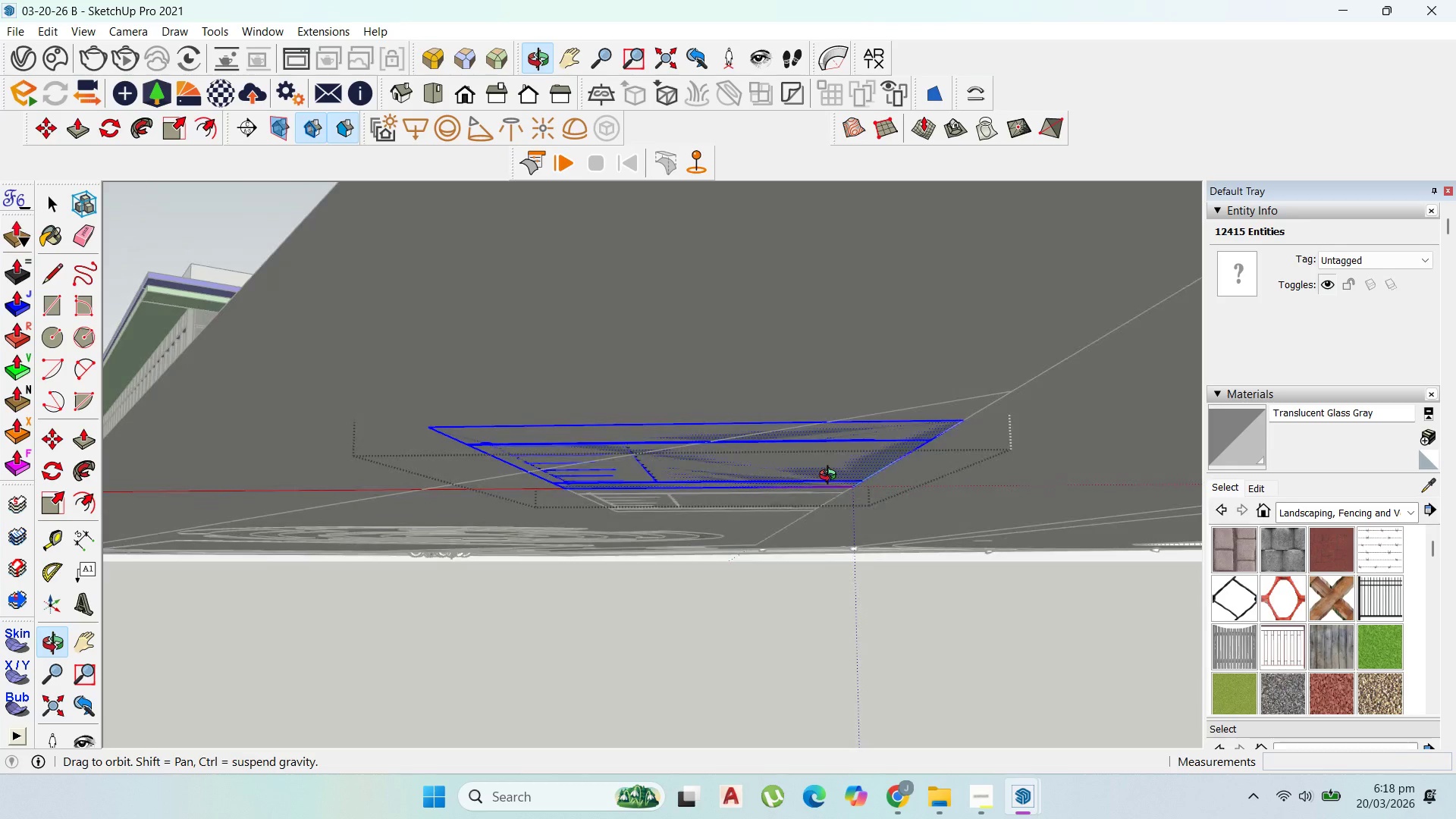 
left_click([660, 557])
 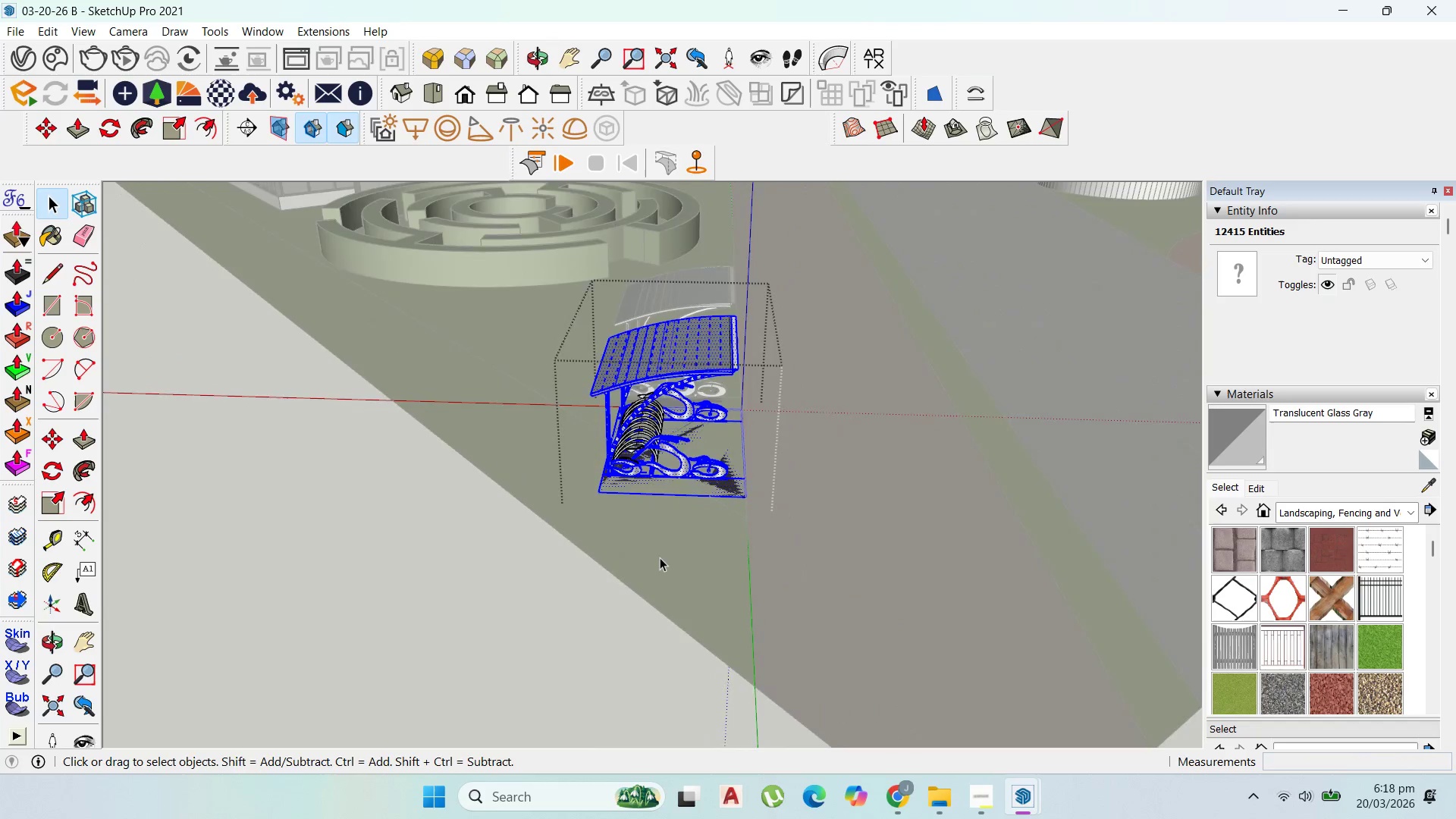 
scroll: coordinate [607, 430], scroll_direction: down, amount: 10.0
 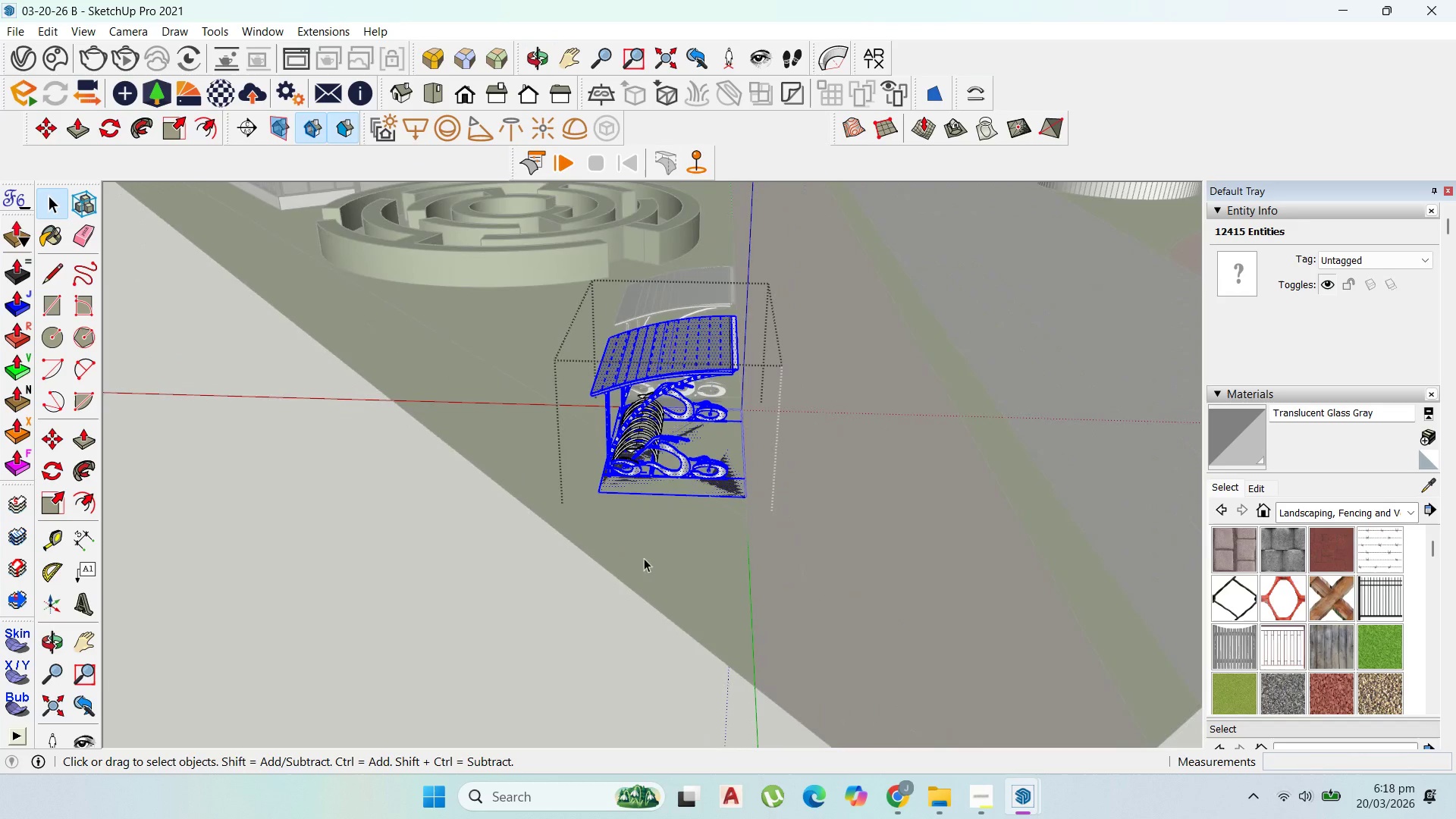 
double_click([660, 557])
 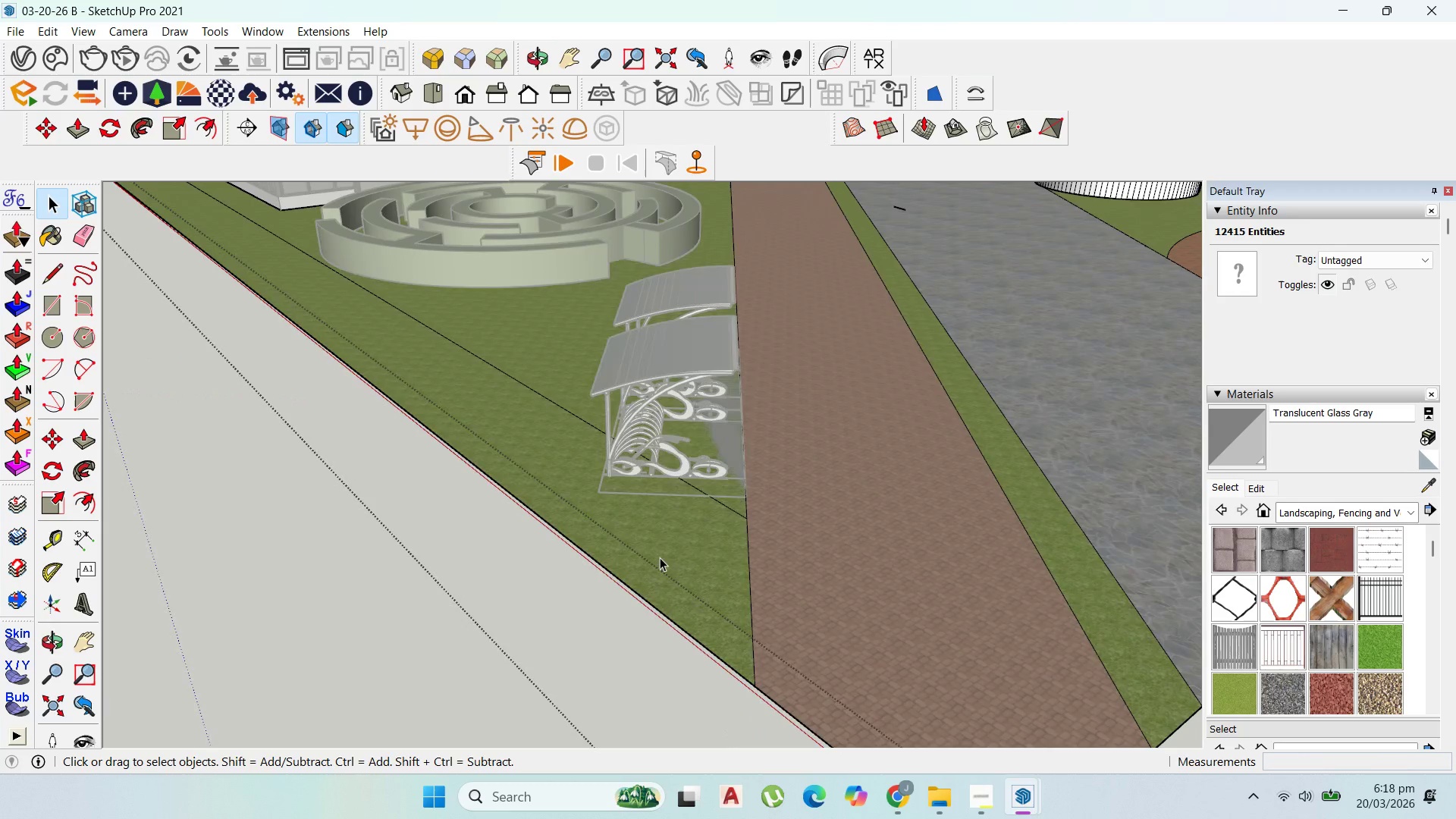 
triple_click([660, 557])
 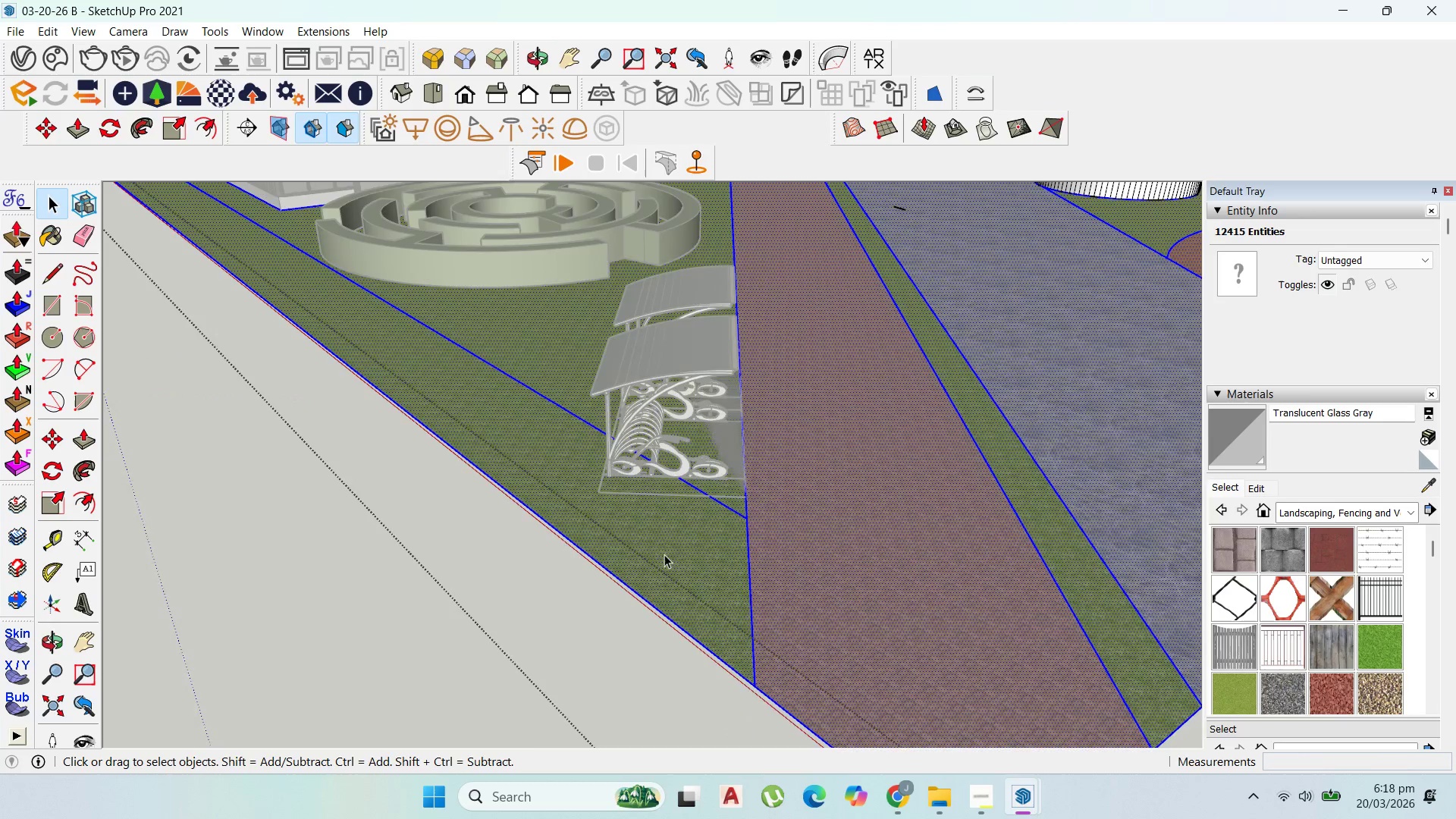 
scroll: coordinate [683, 535], scroll_direction: up, amount: 6.0
 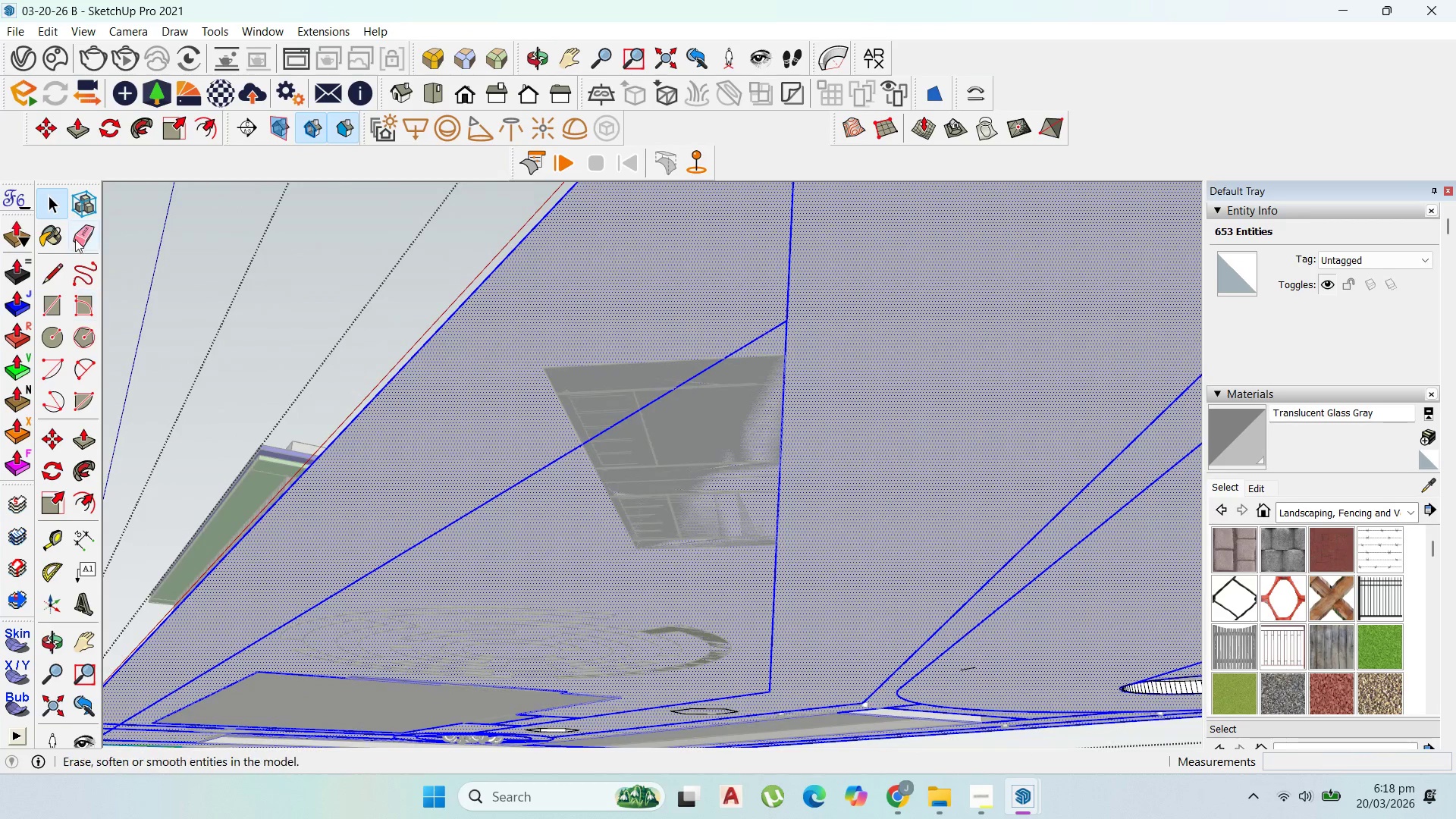 
left_click([63, 266])
 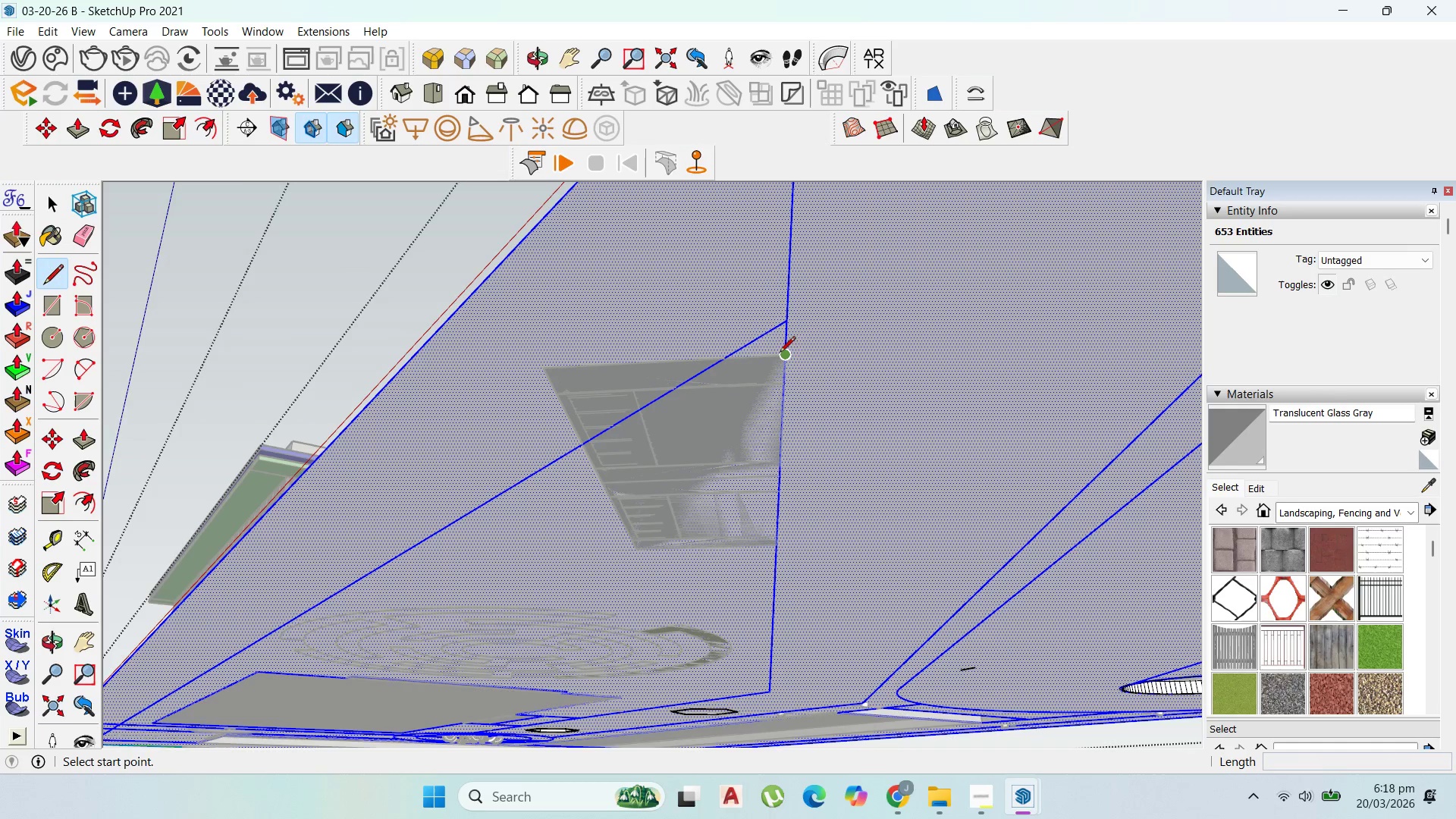 
left_click([781, 353])
 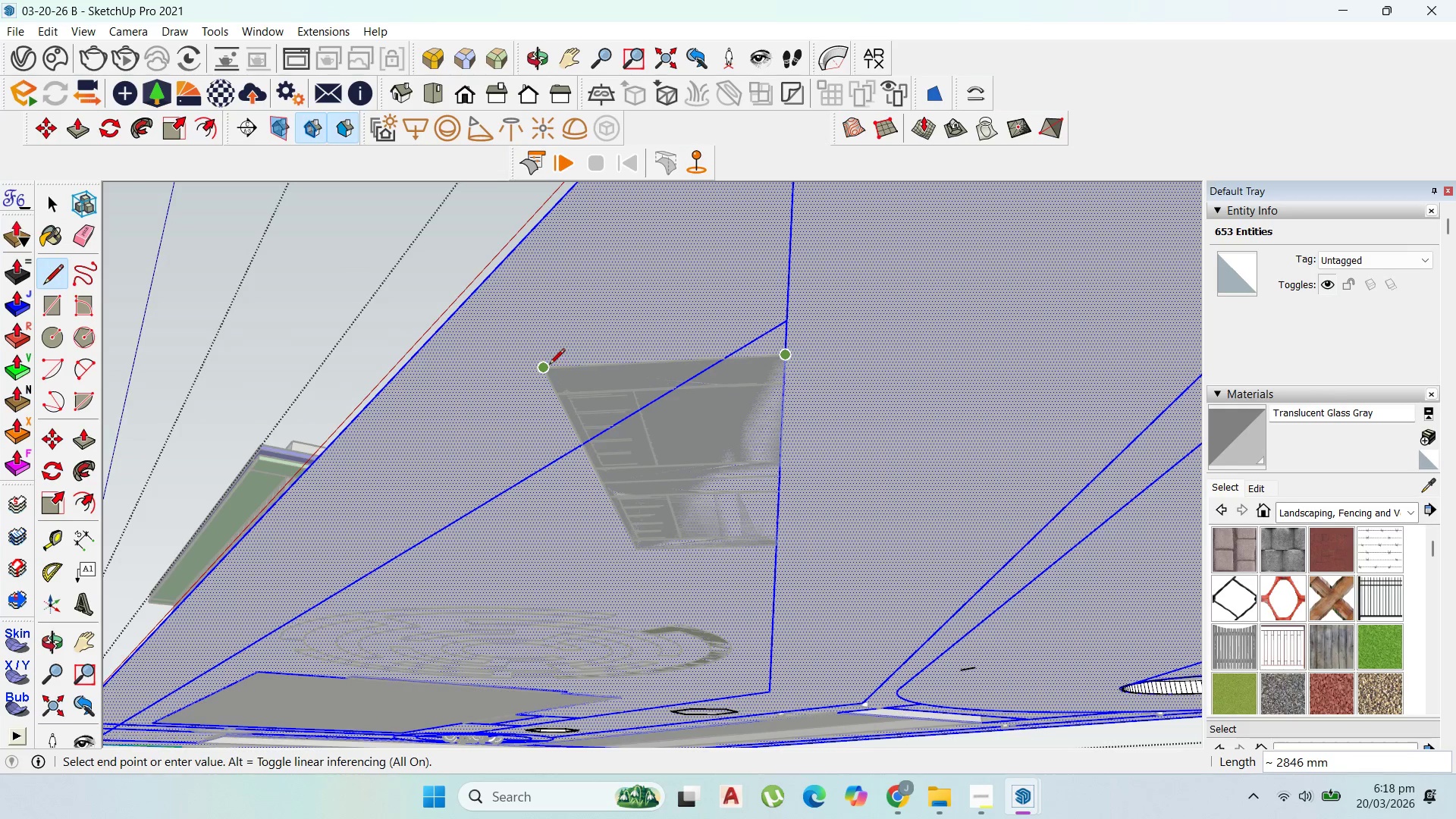 
left_click([548, 366])
 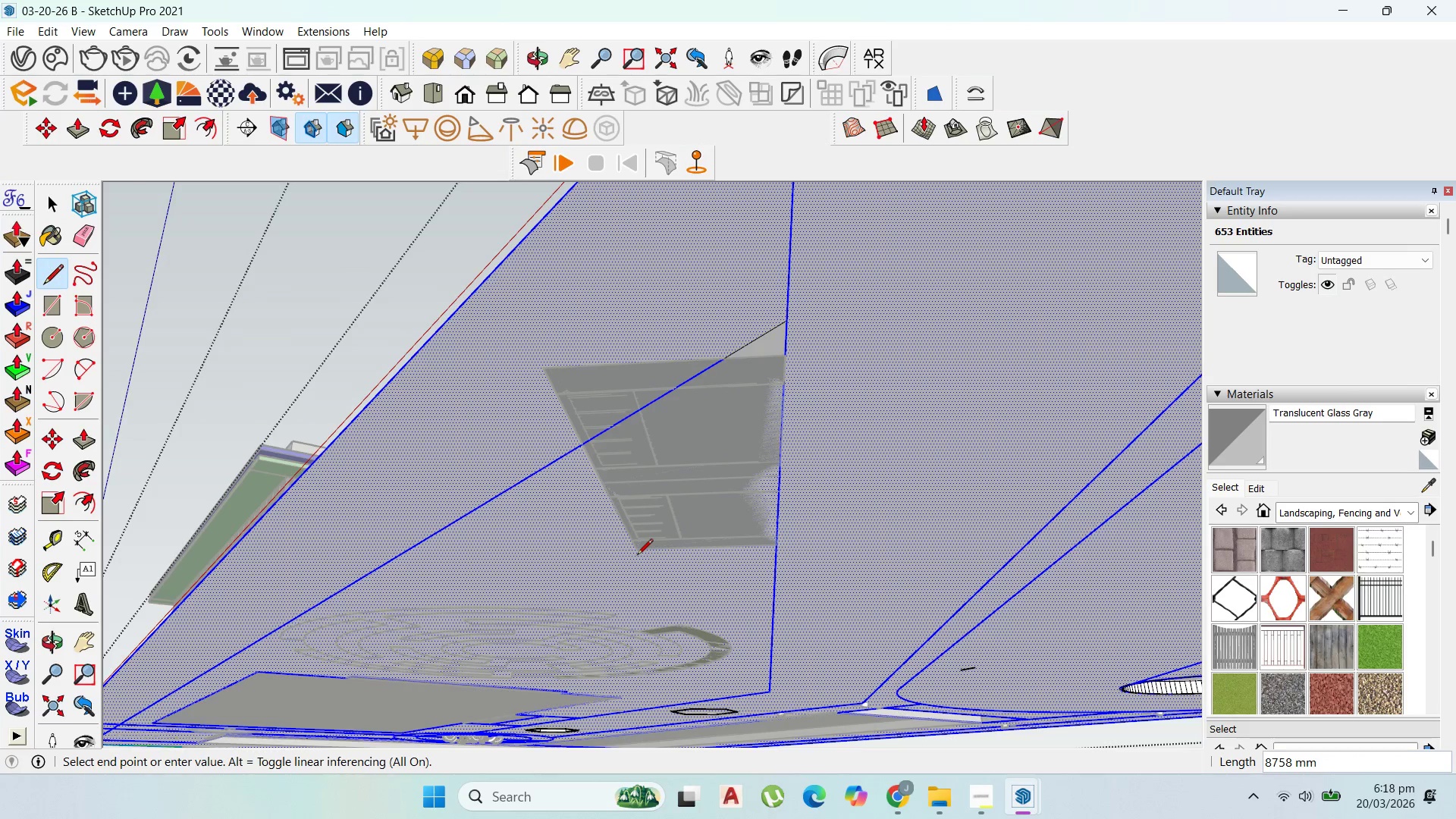 
scroll: coordinate [639, 549], scroll_direction: up, amount: 8.0
 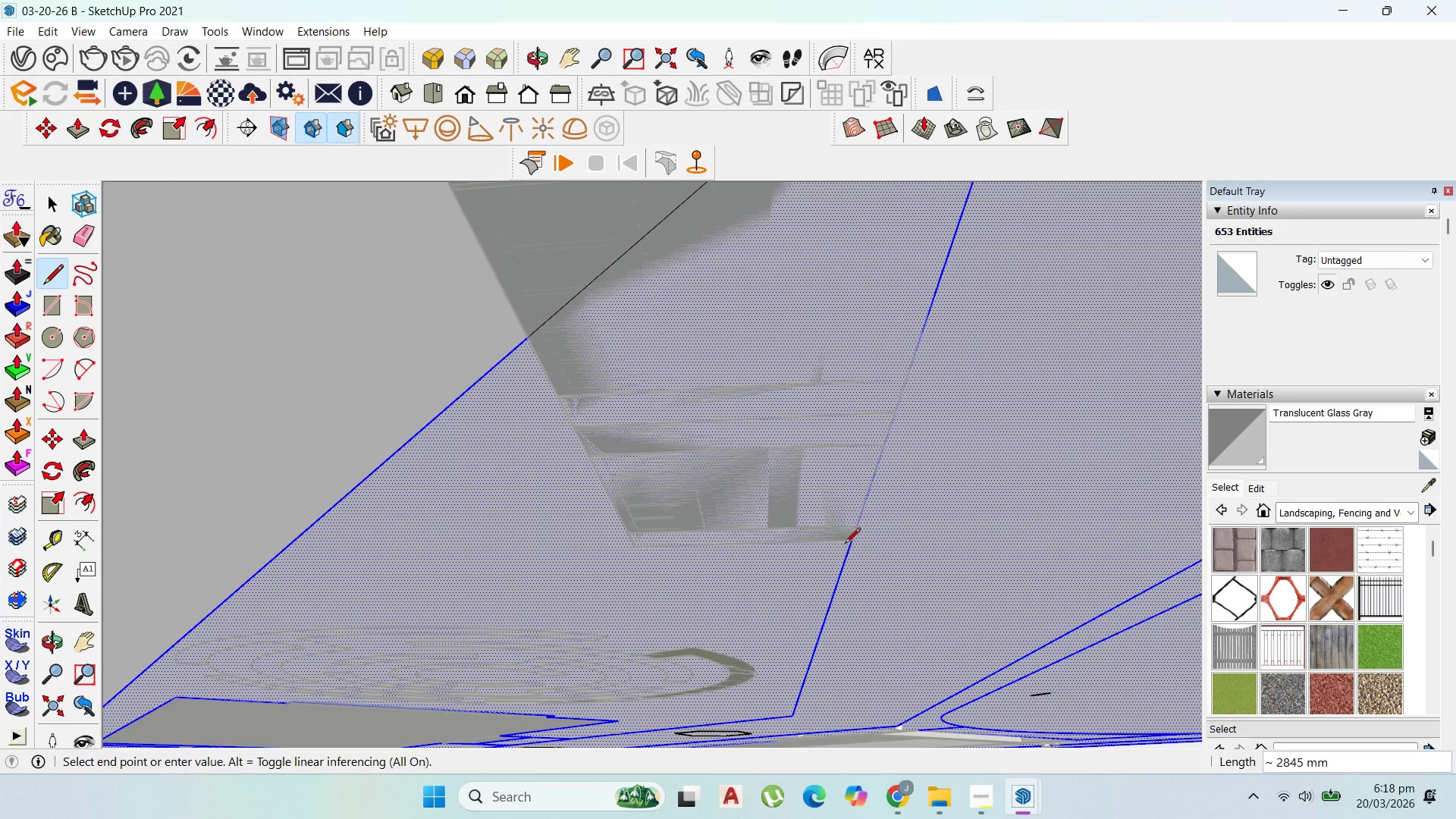 
left_click([849, 544])
 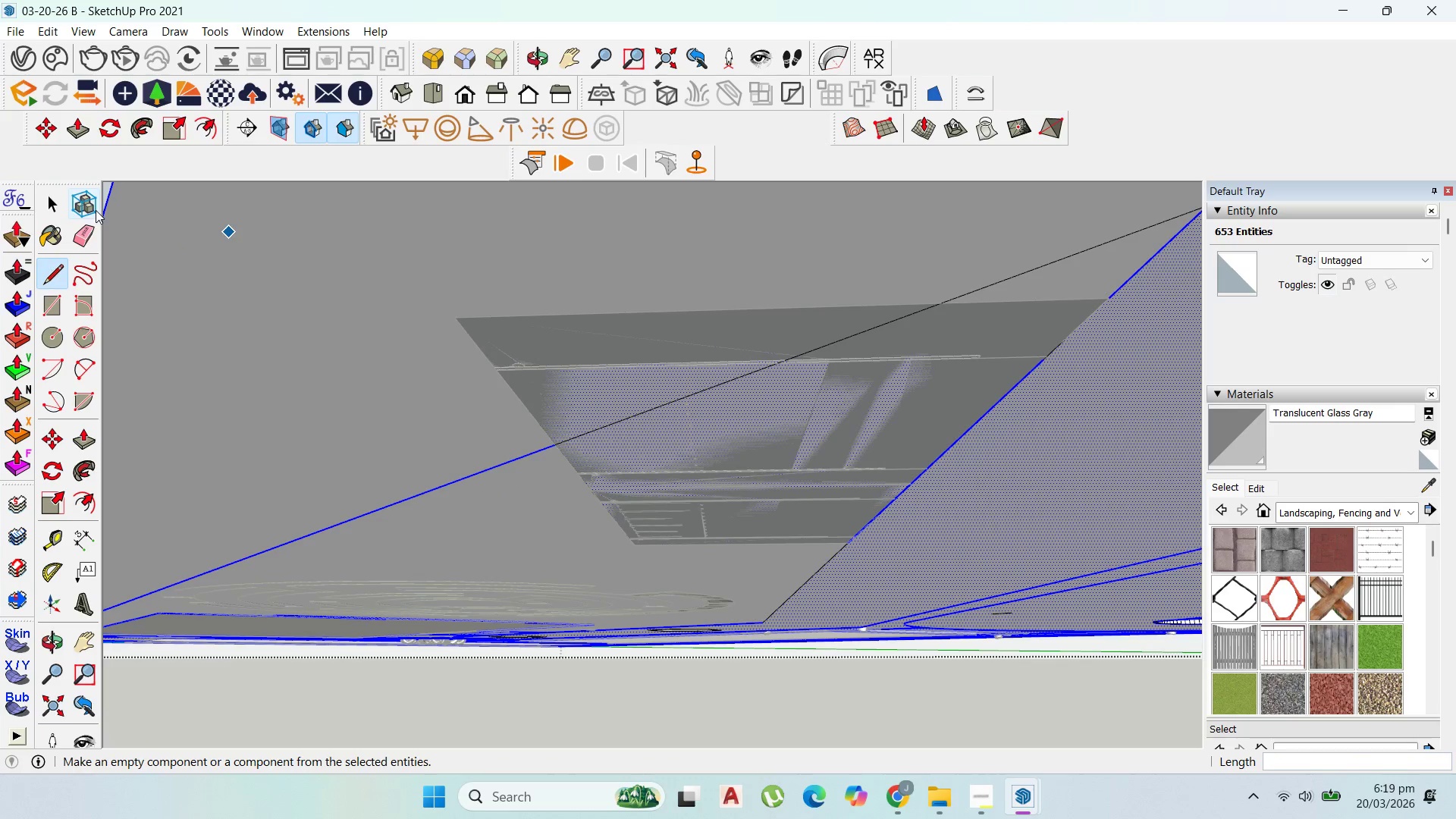 
double_click([733, 441])
 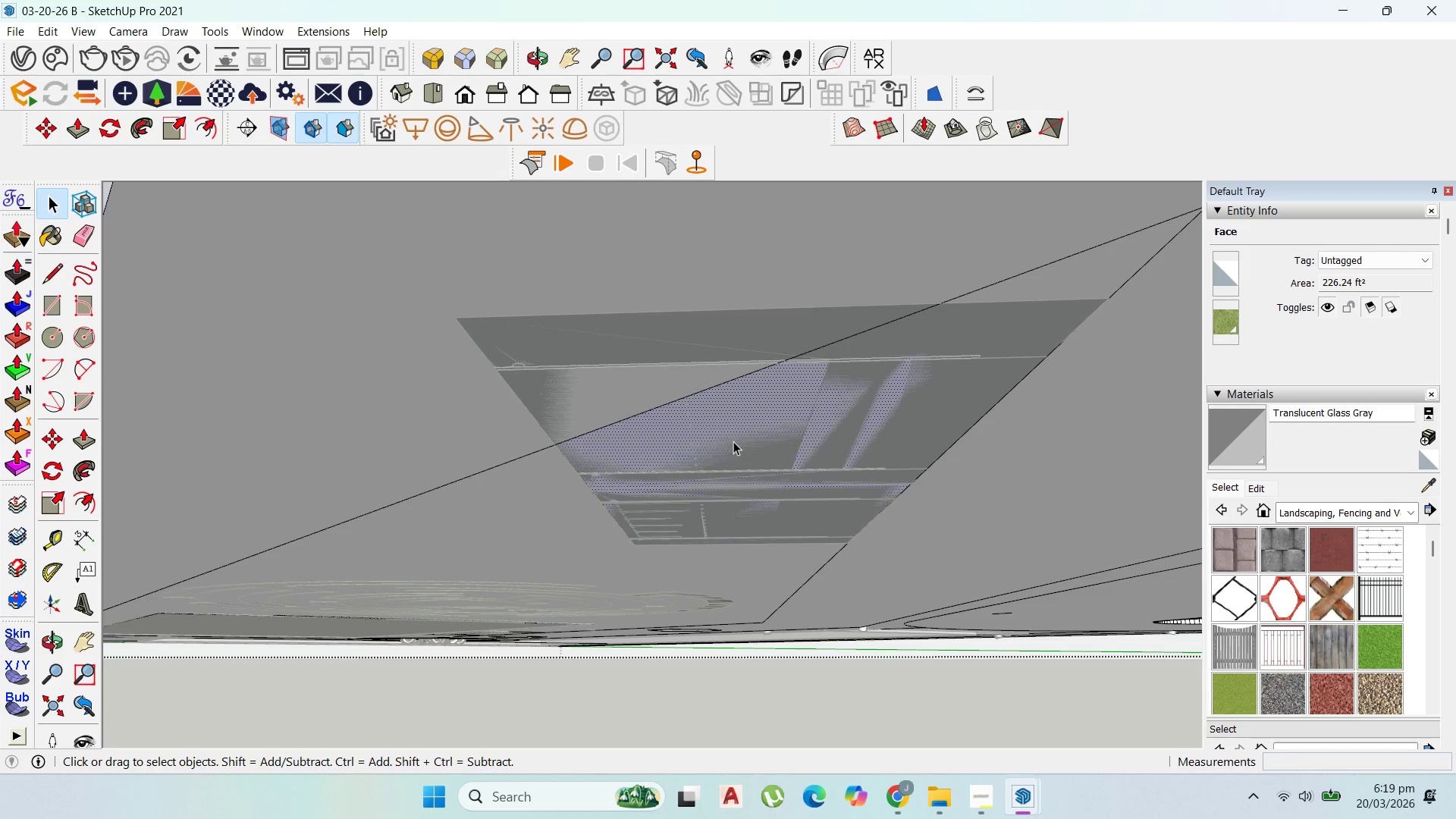 
key(Delete)
 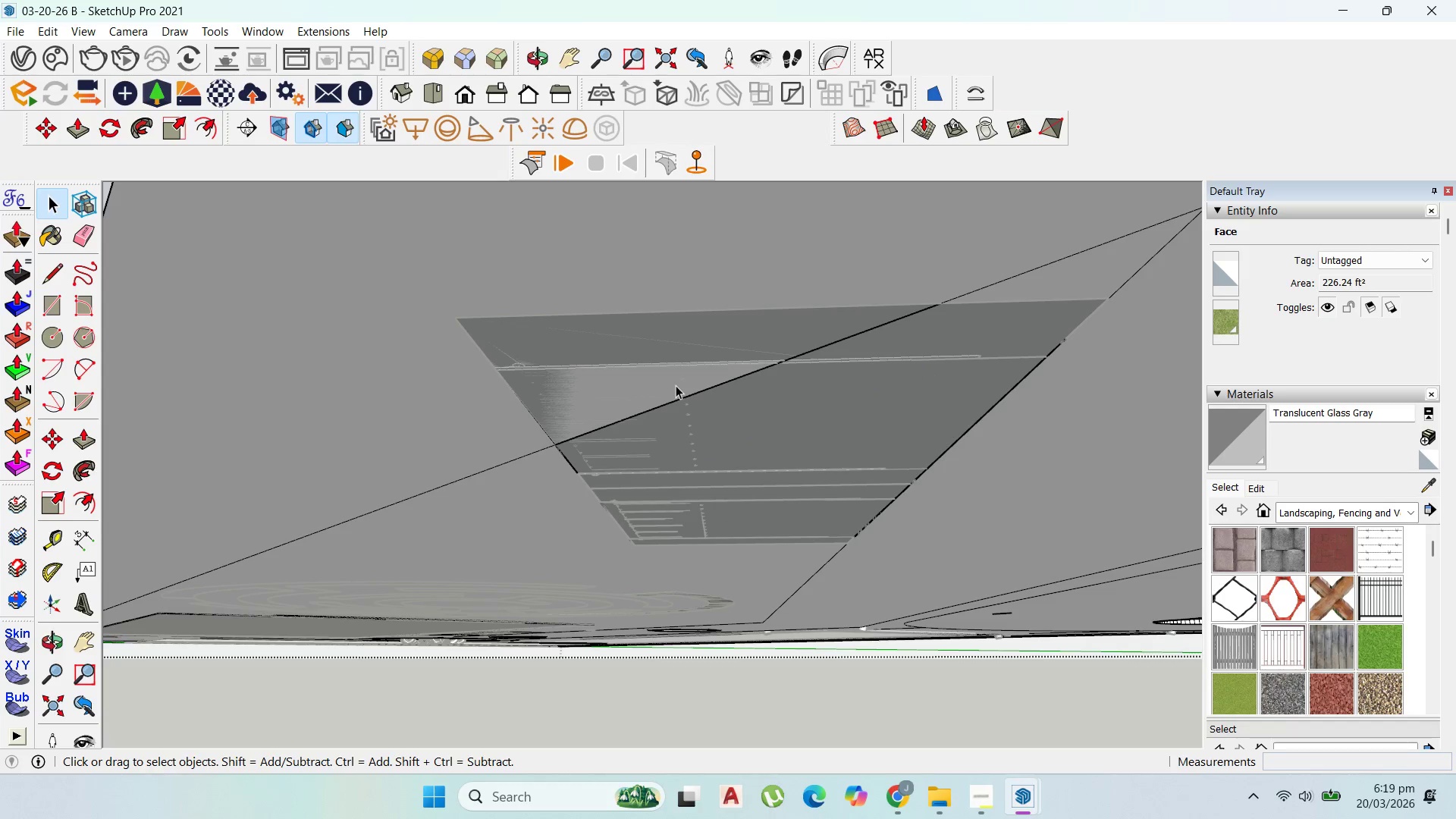 
left_click([676, 385])
 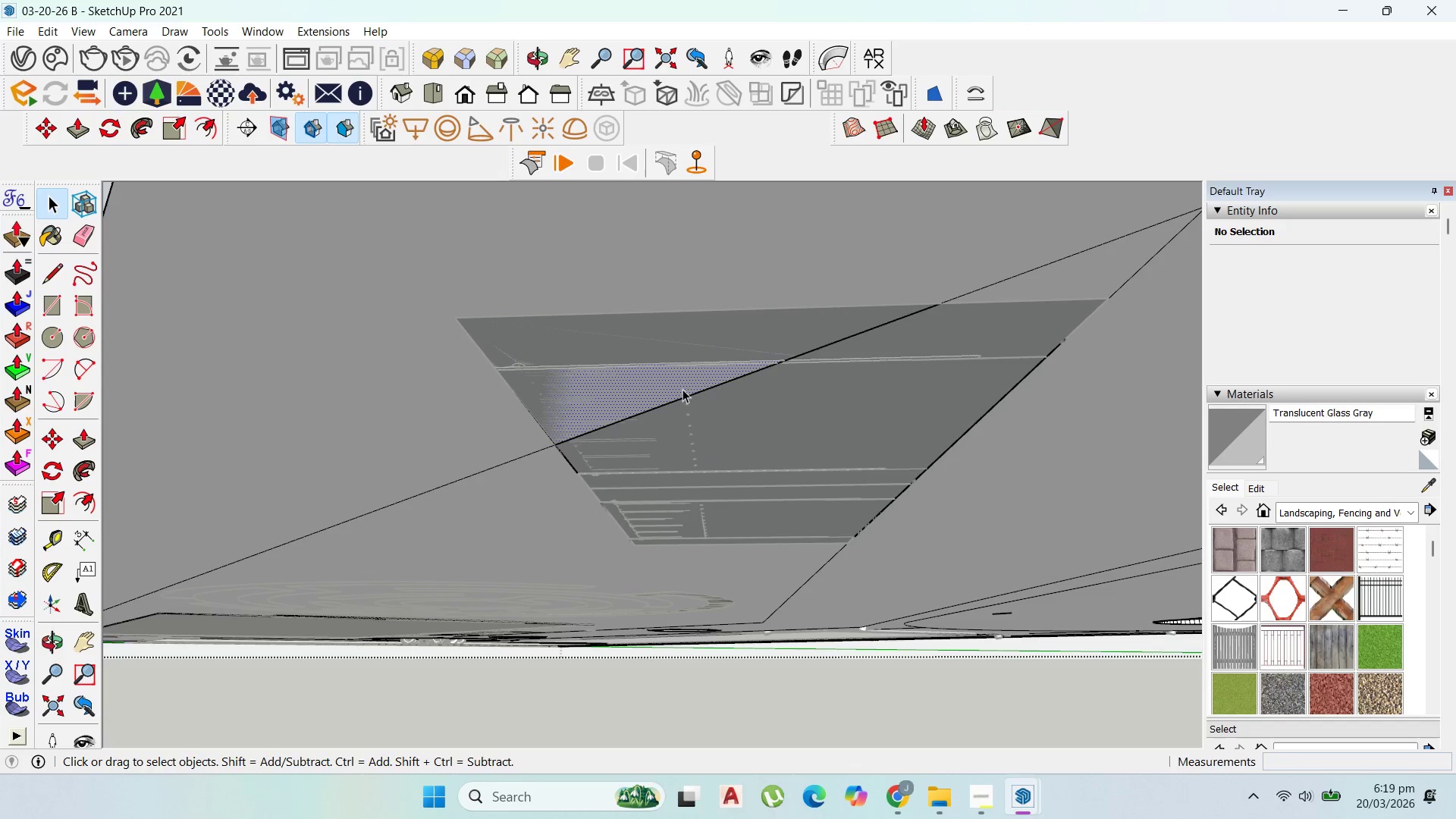 
key(Delete)
 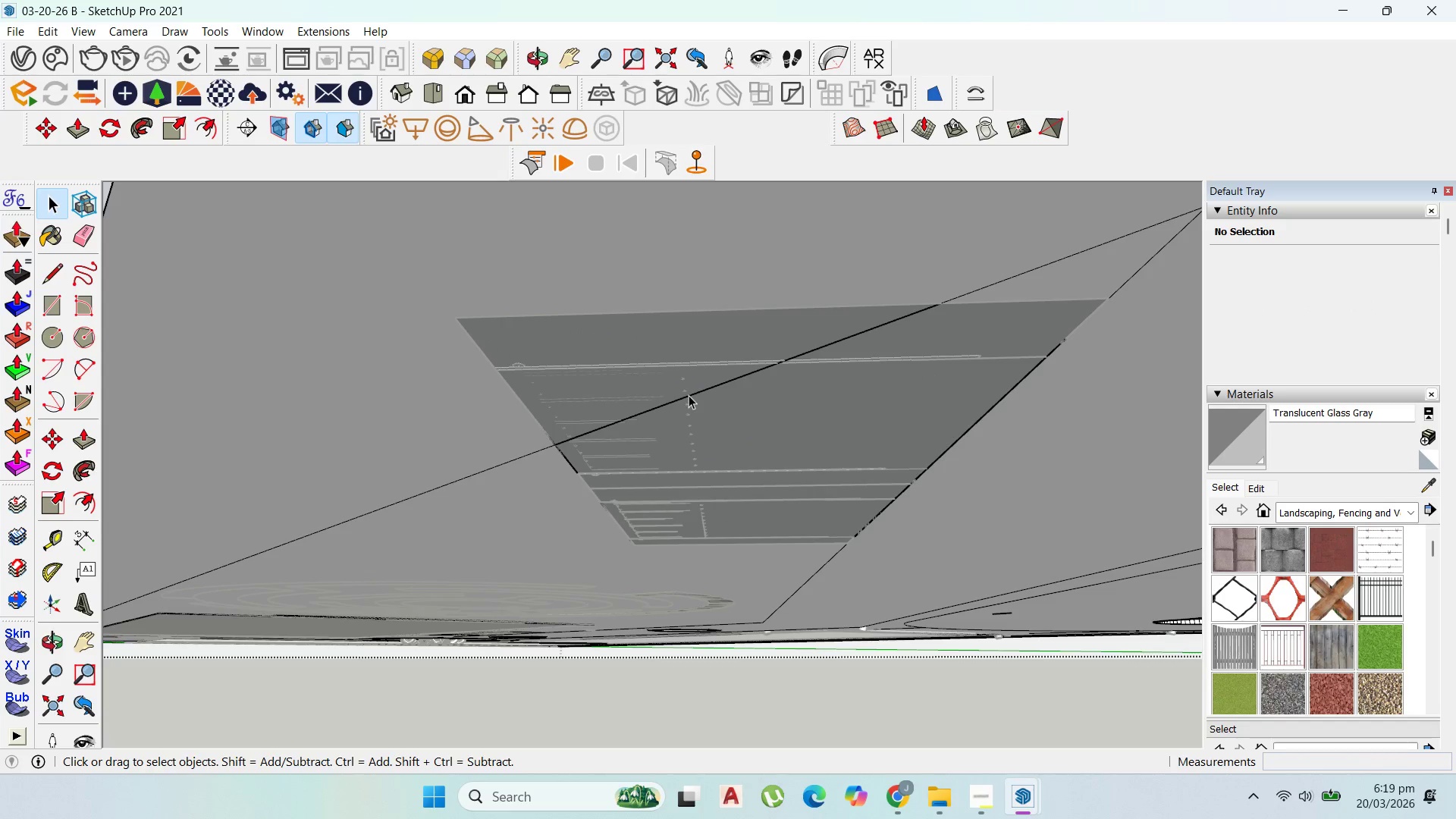 
left_click([689, 395])
 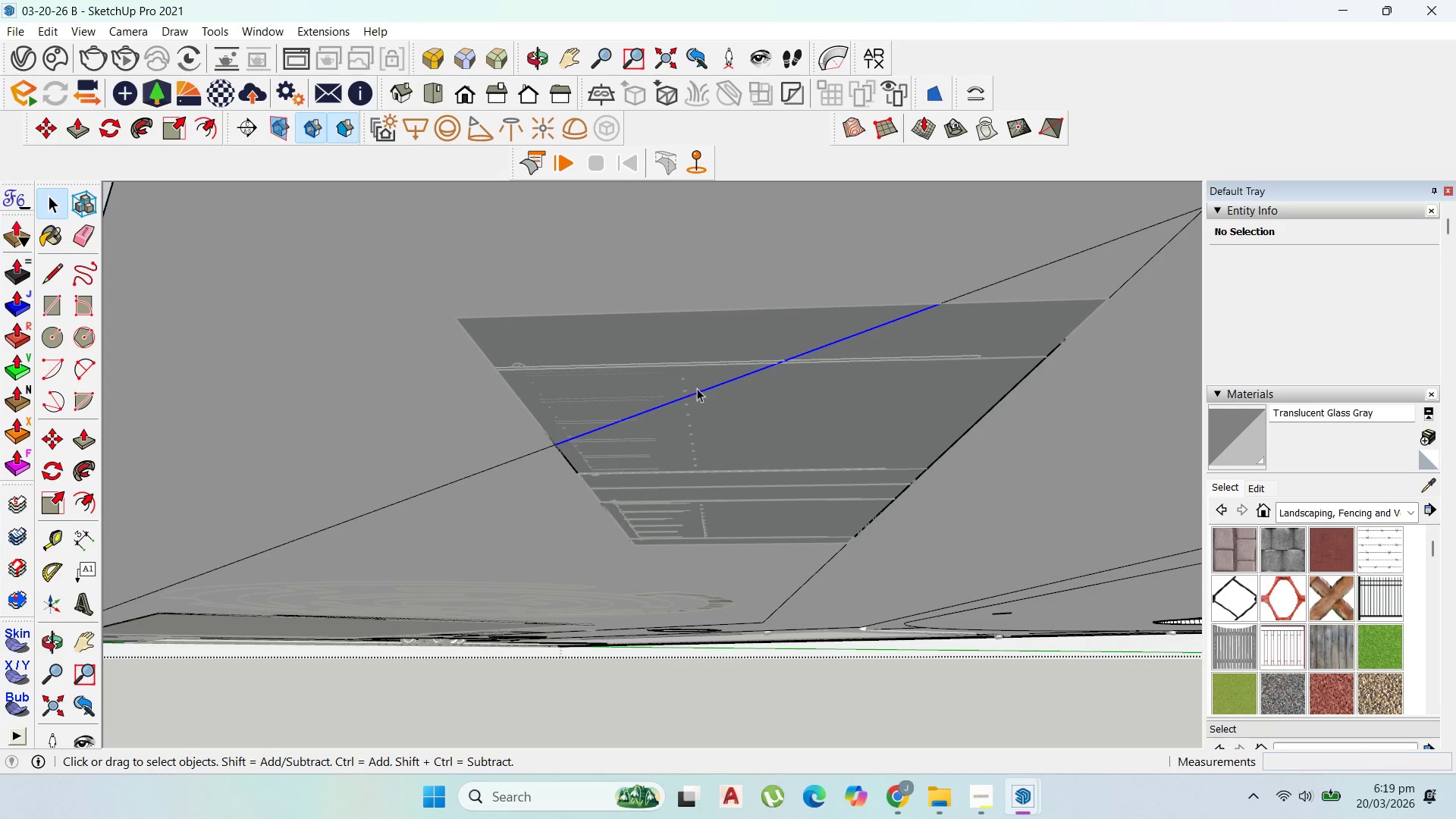 
key(Delete)
 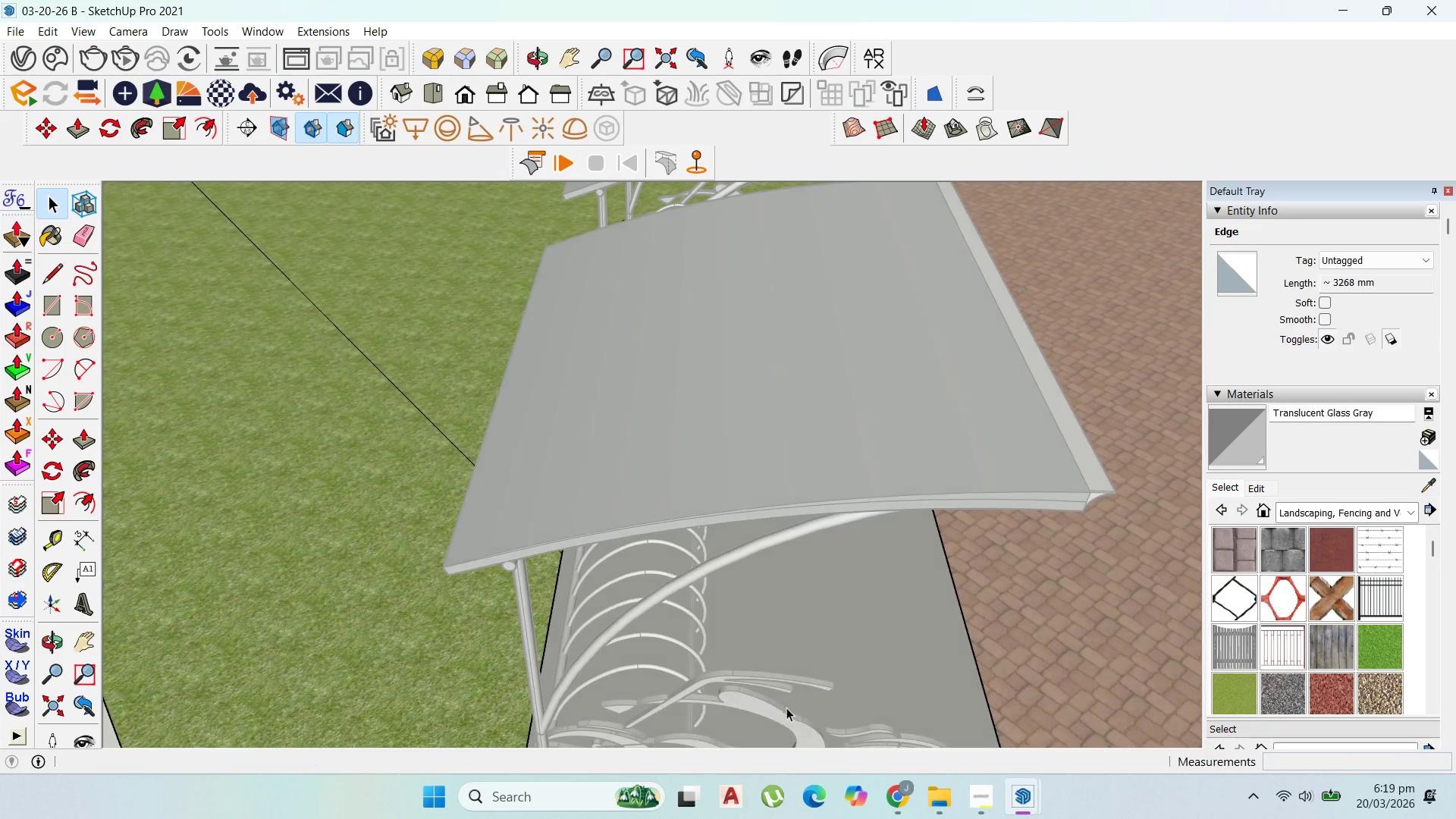 
key(Escape)
 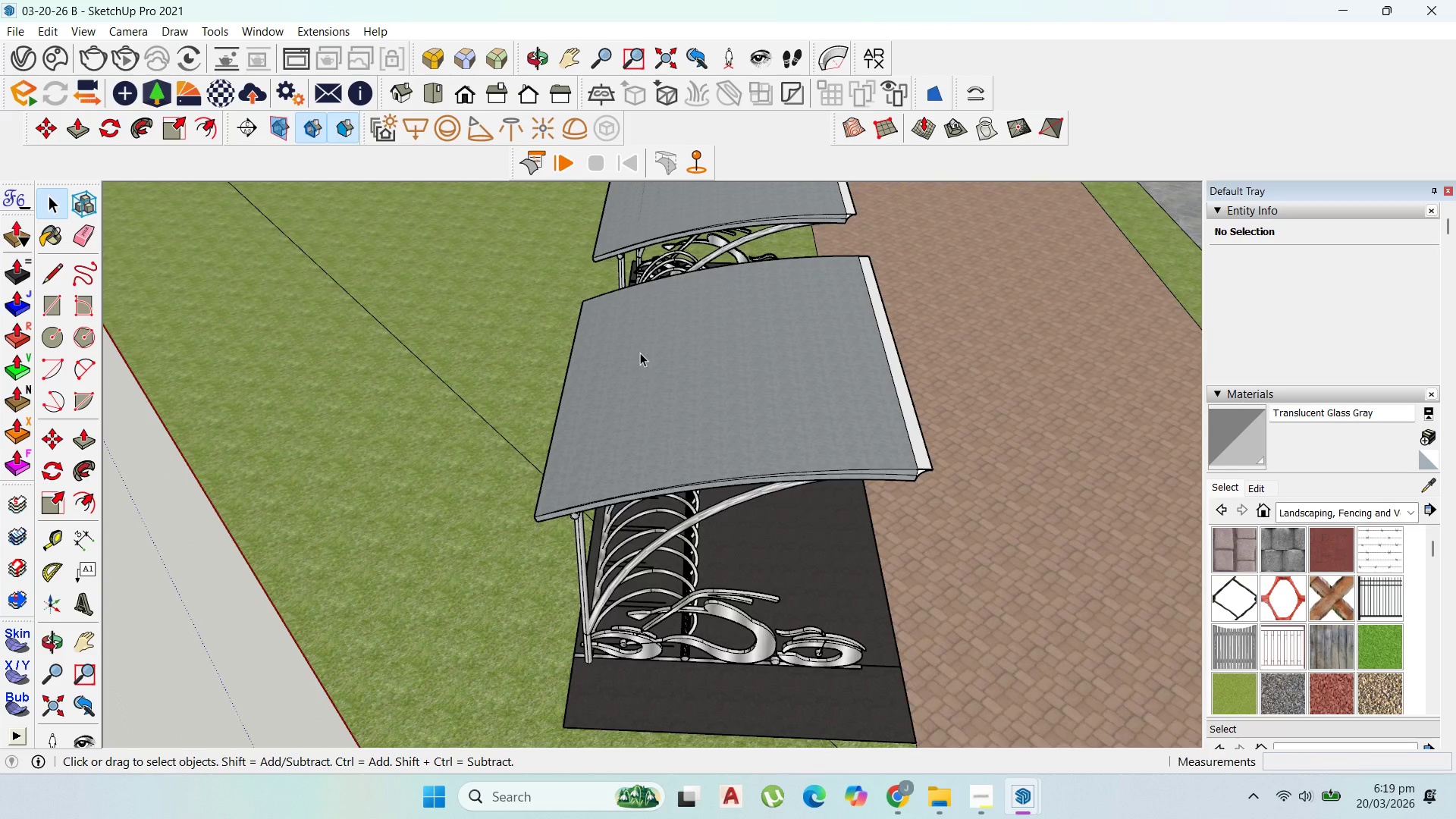 
key(Escape)
 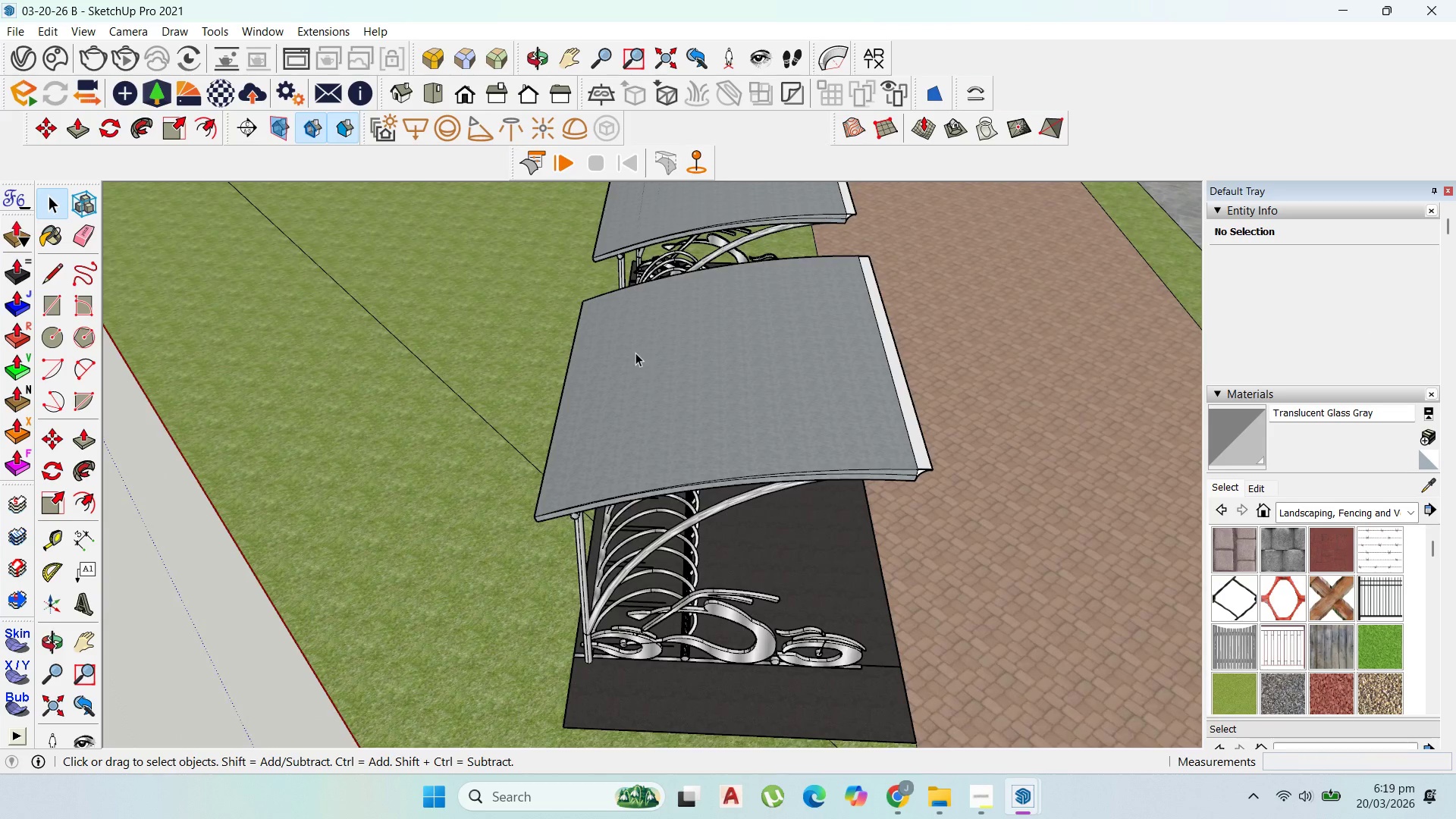 
key(Escape)
 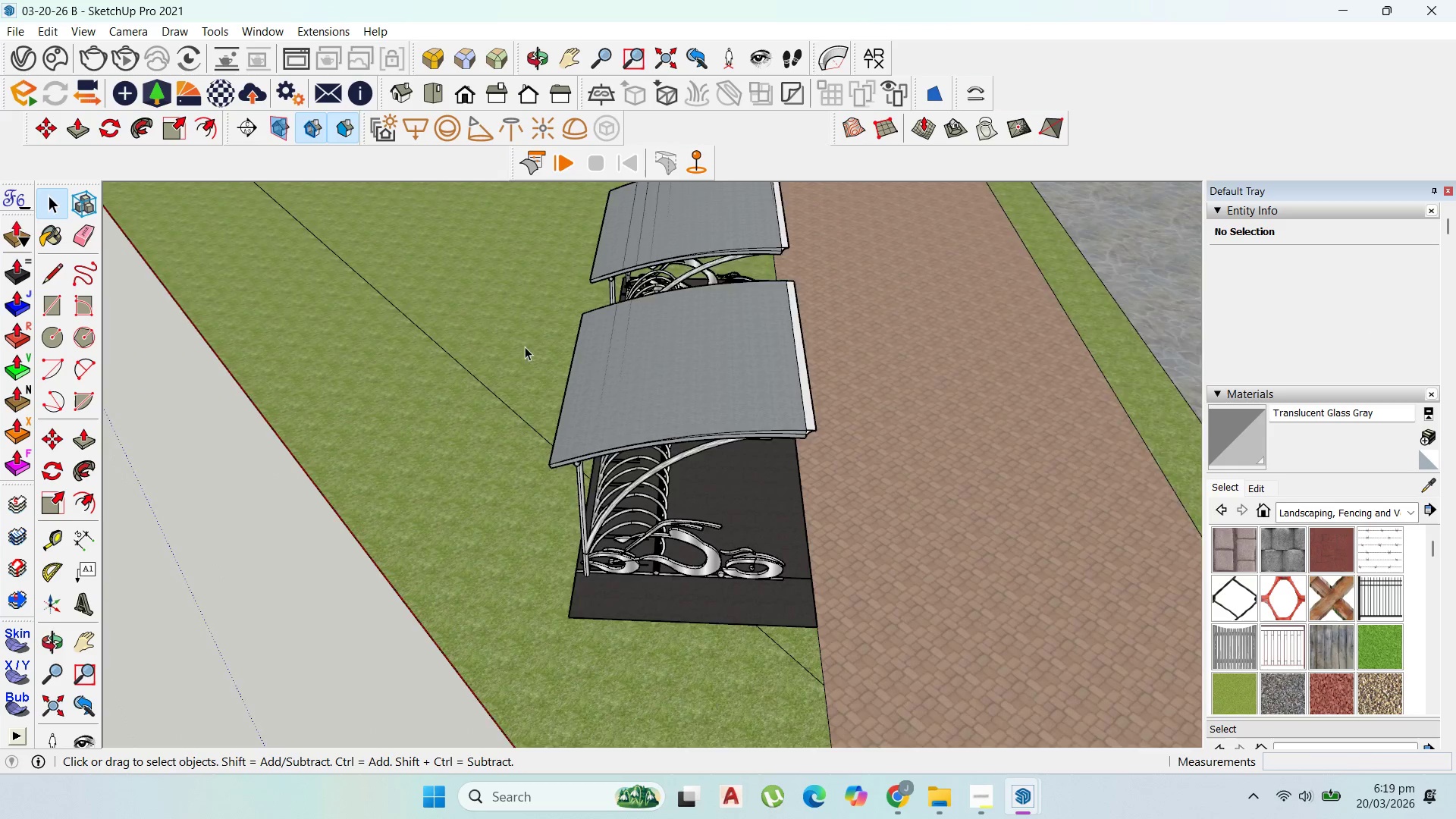 
scroll: coordinate [479, 389], scroll_direction: down, amount: 19.0
 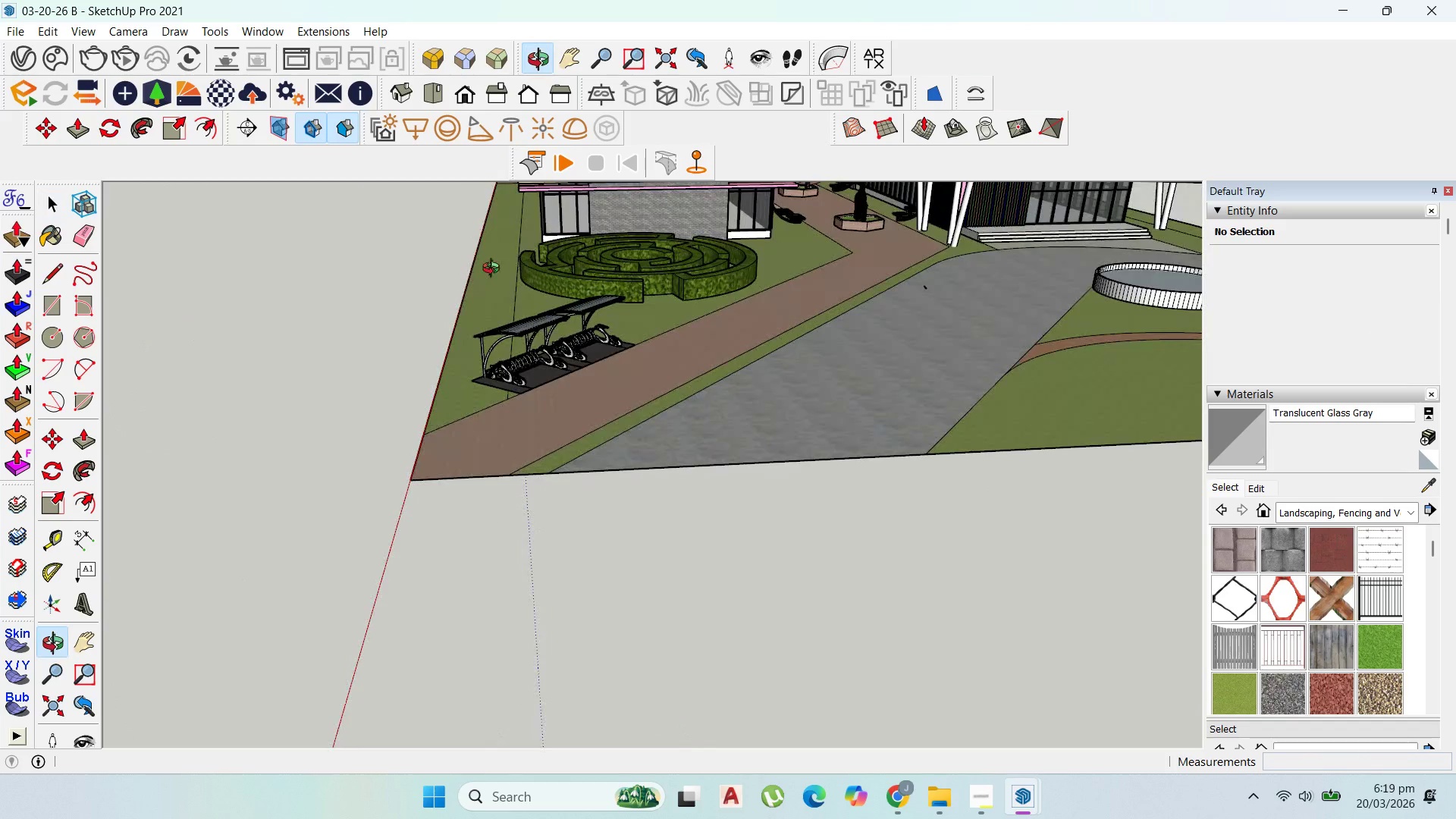 
scroll: coordinate [720, 223], scroll_direction: up, amount: 5.0
 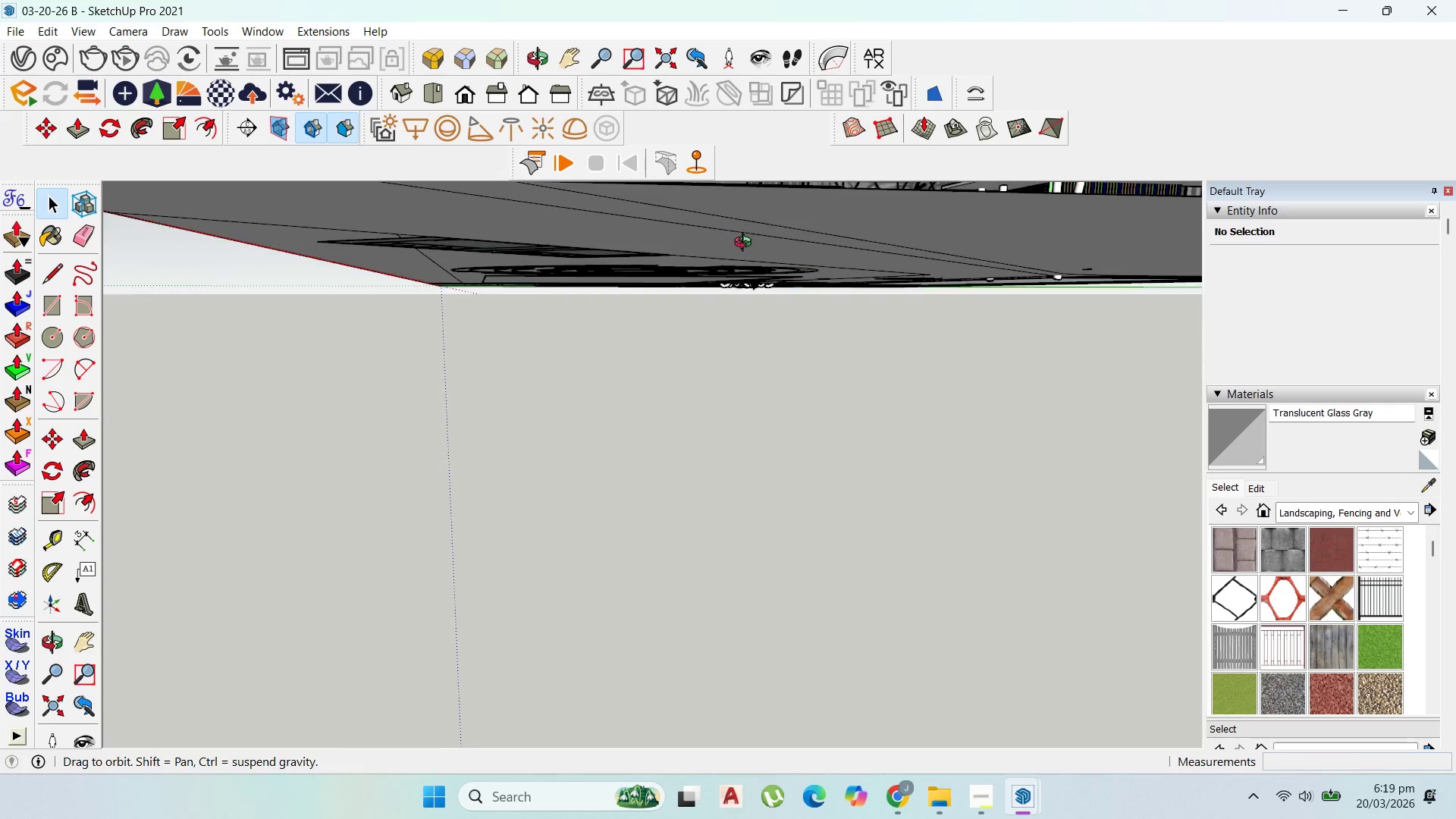 
scroll: coordinate [1022, 309], scroll_direction: down, amount: 9.0
 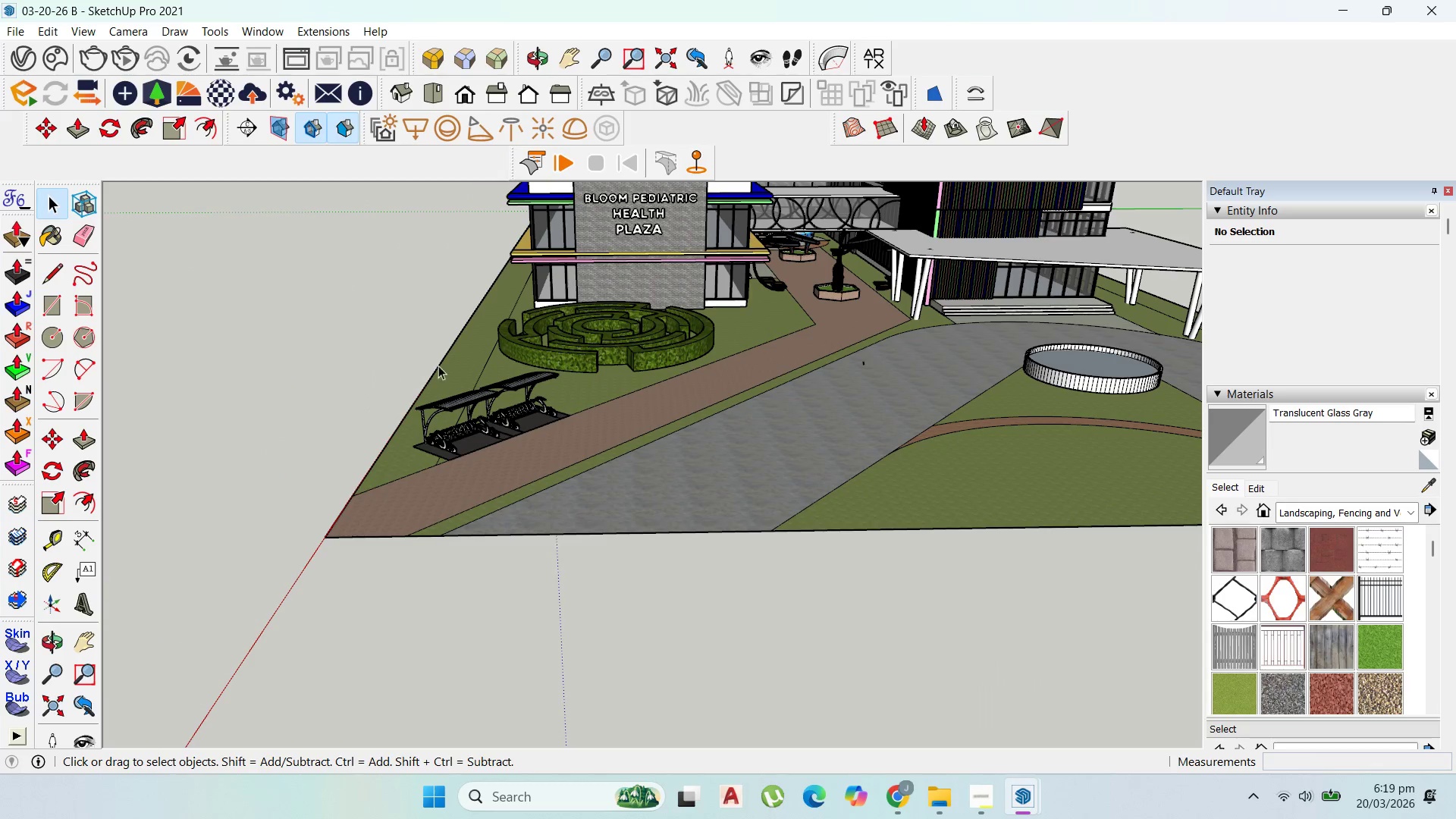 